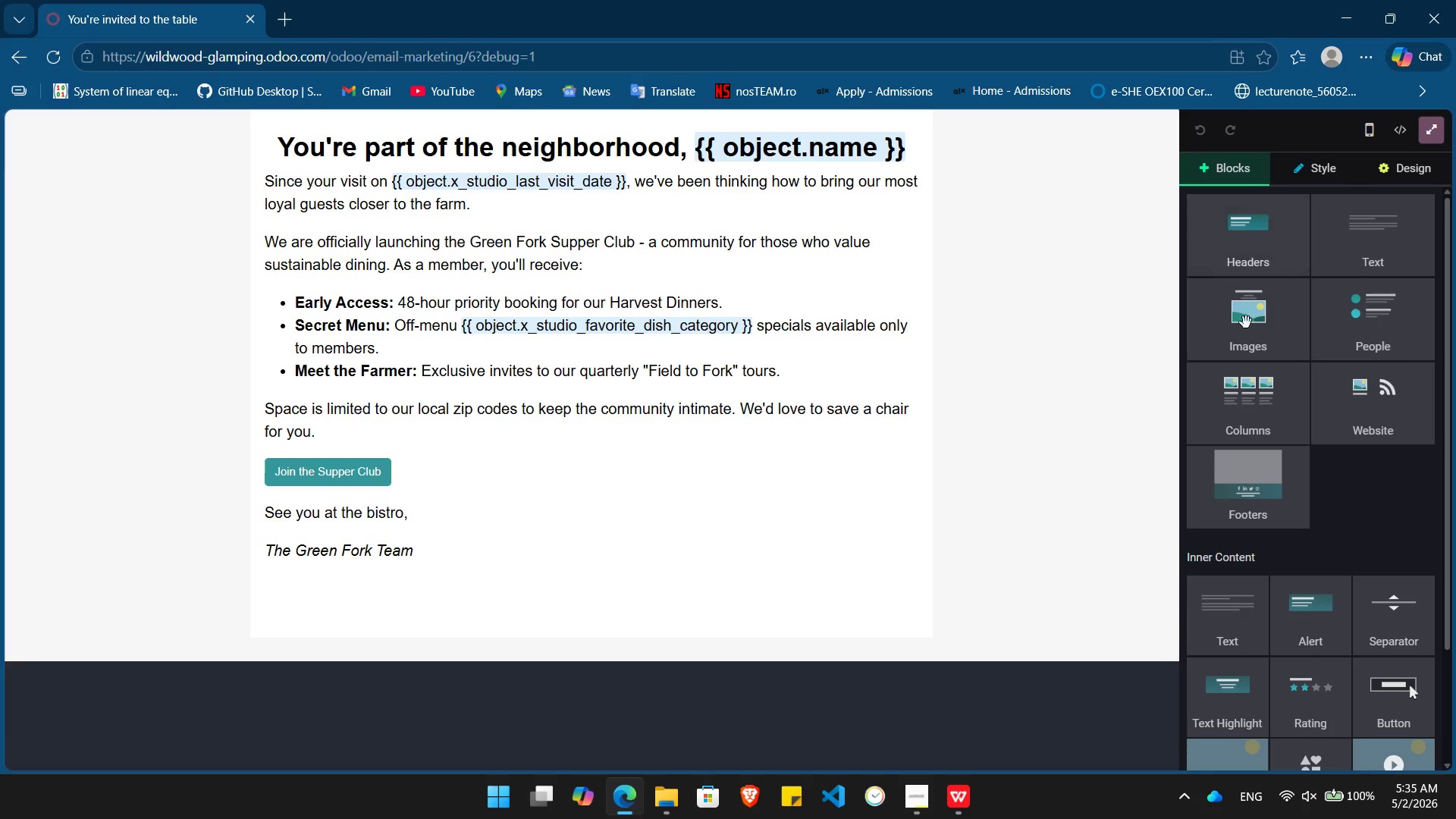 
left_click_drag(start_coordinate=[1250, 328], to_coordinate=[624, 127])
 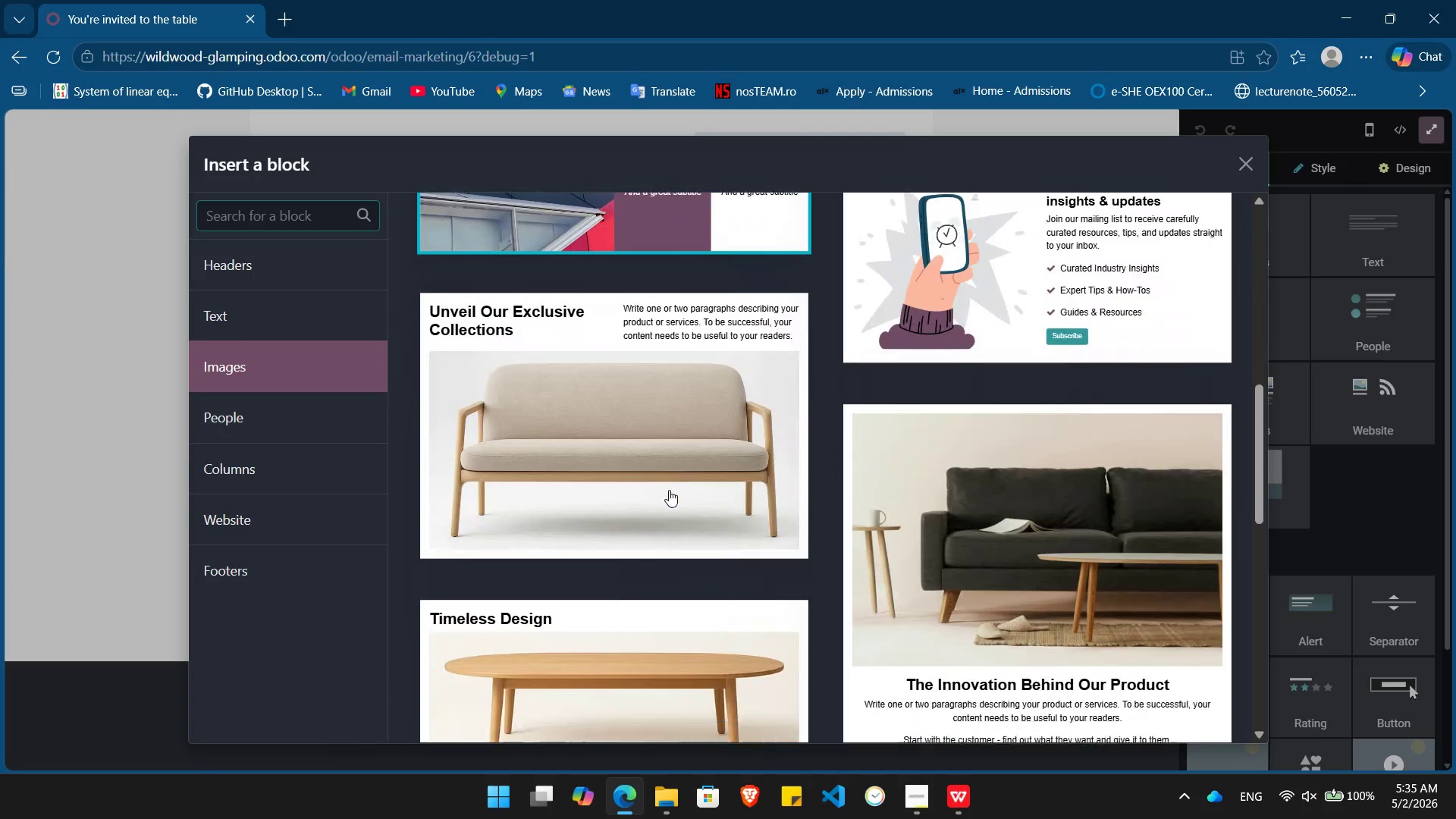 
left_click([642, 413])
 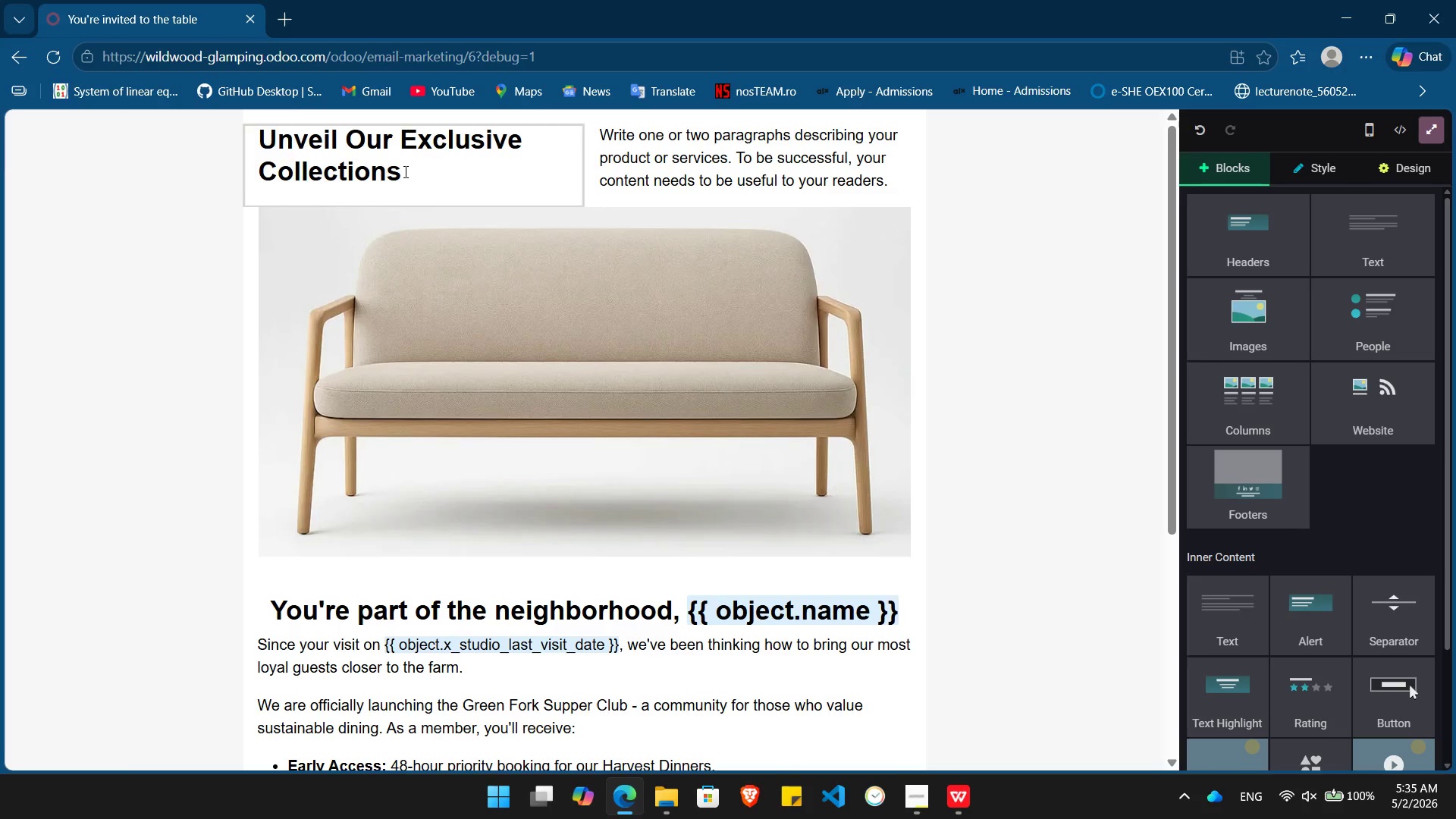 
double_click([406, 175])
 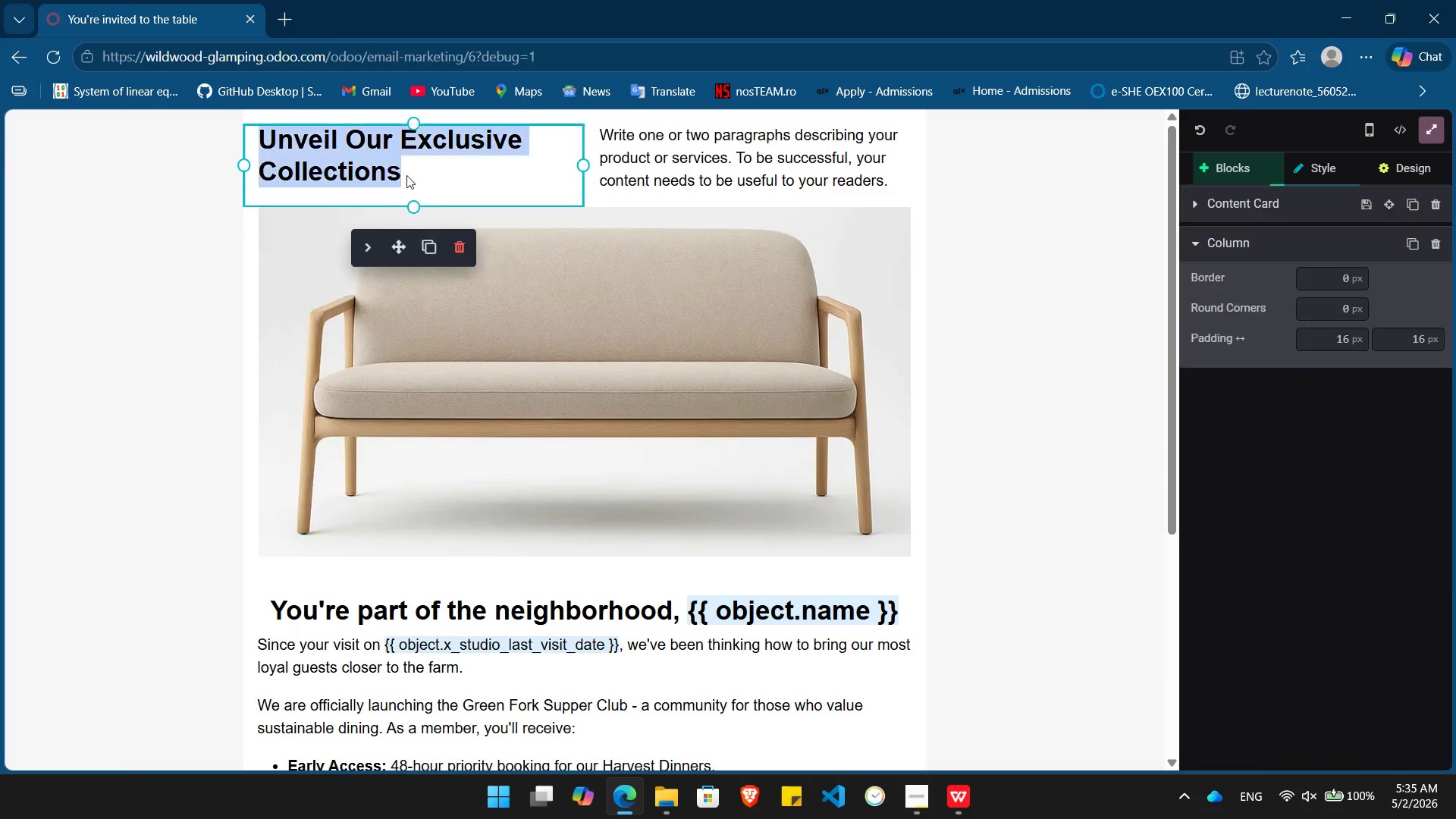 
triple_click([406, 175])
 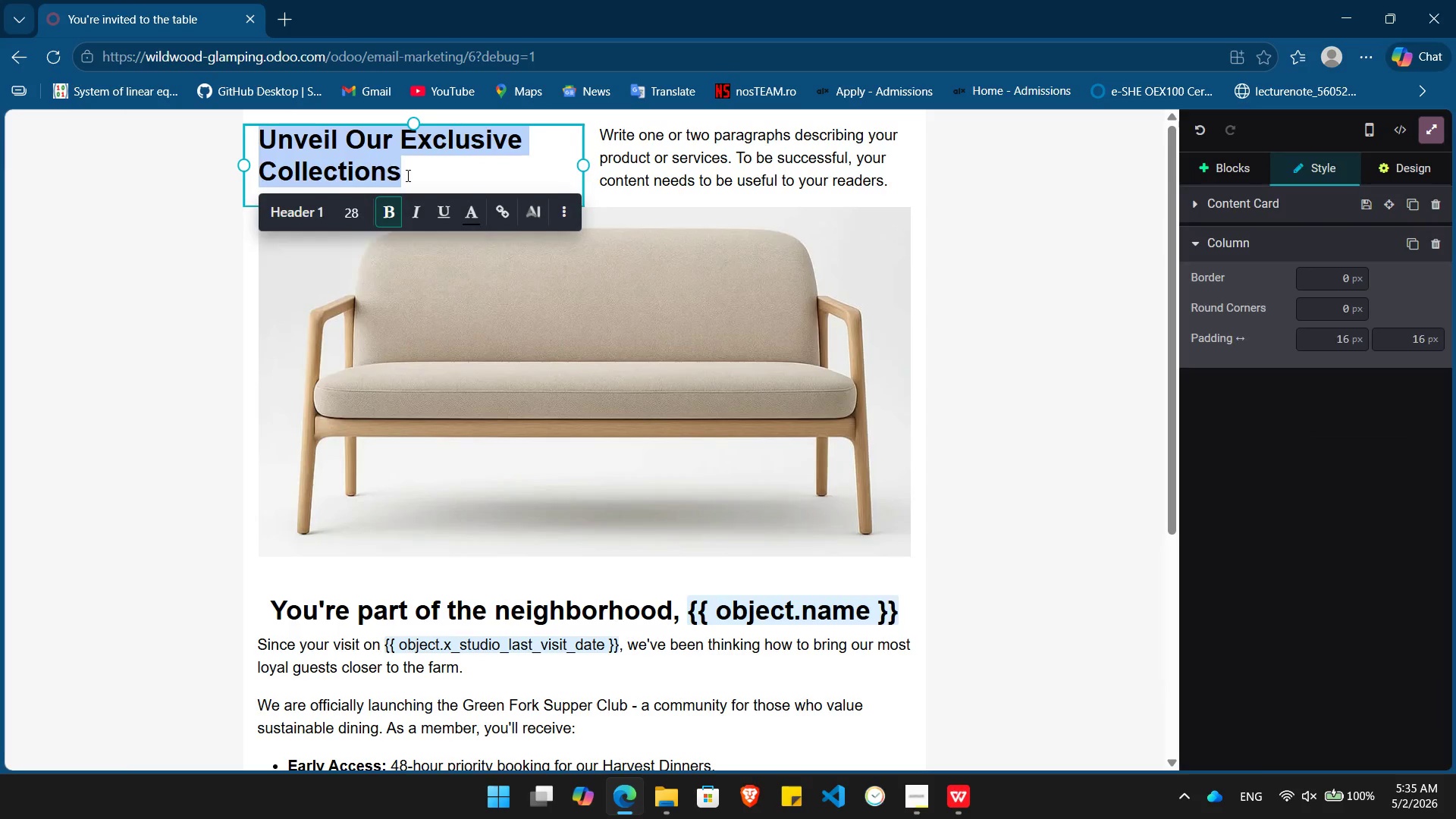 
key(Backspace)
 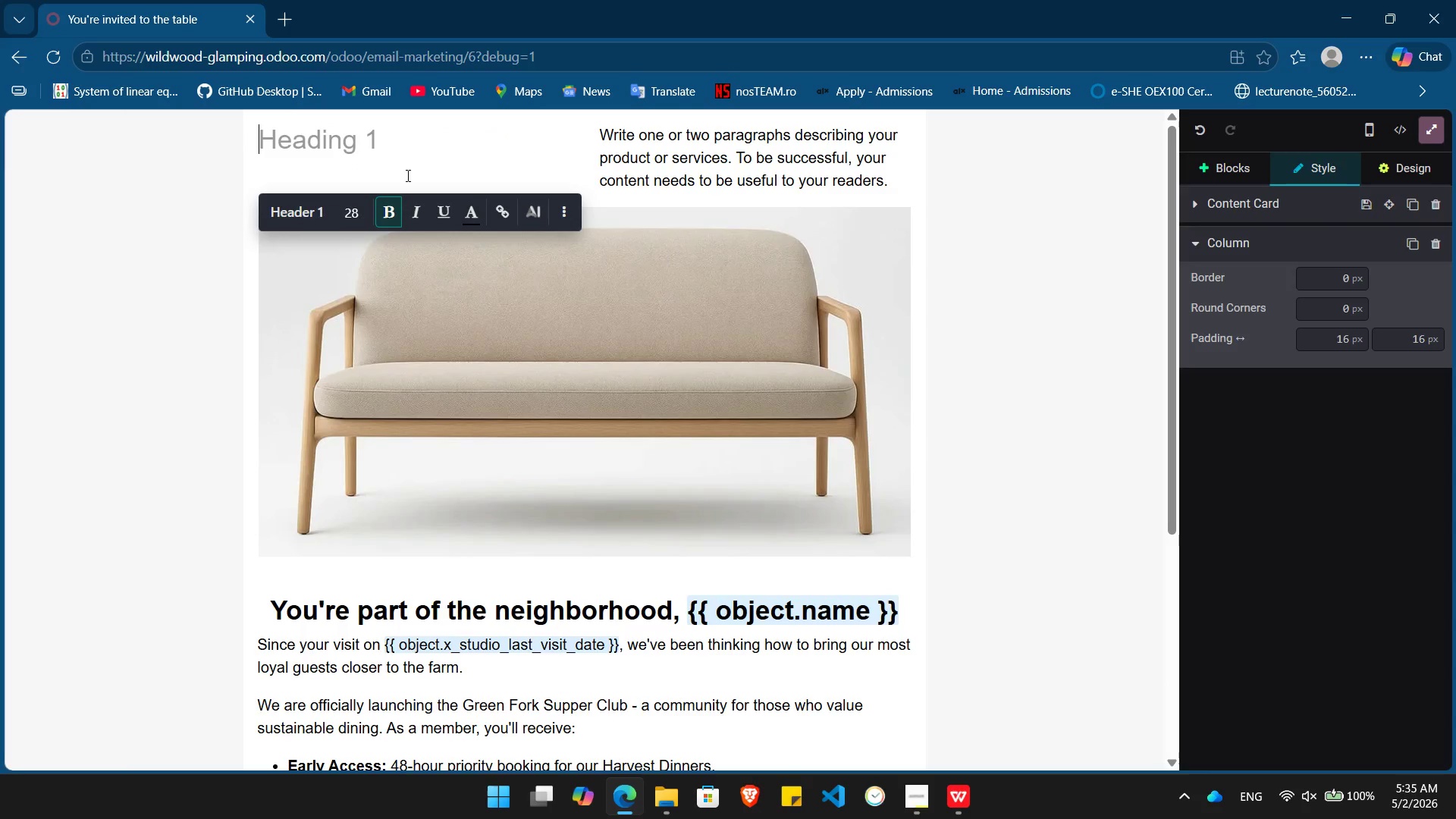 
key(Meta+V)
 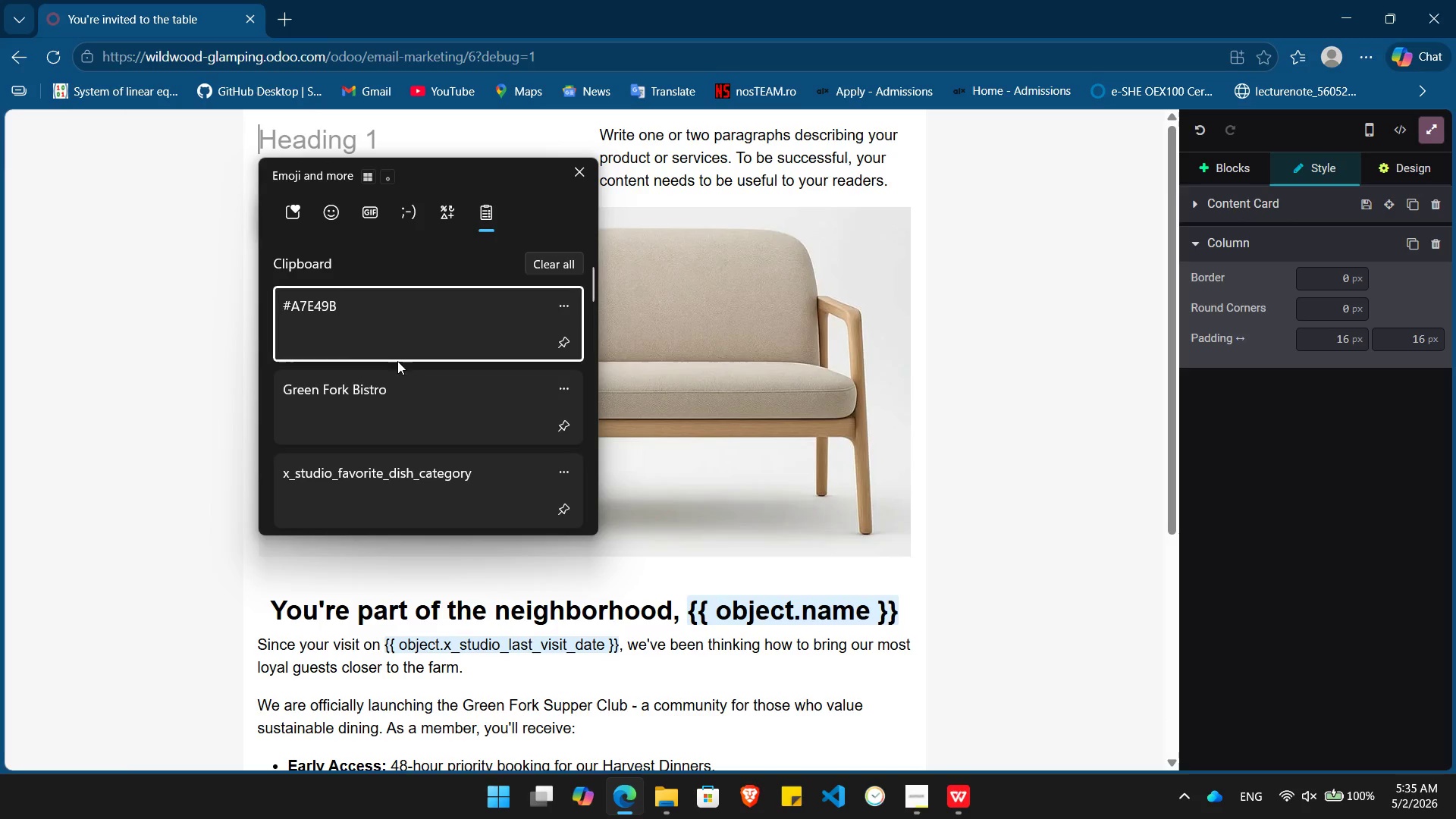 
left_click([397, 375])
 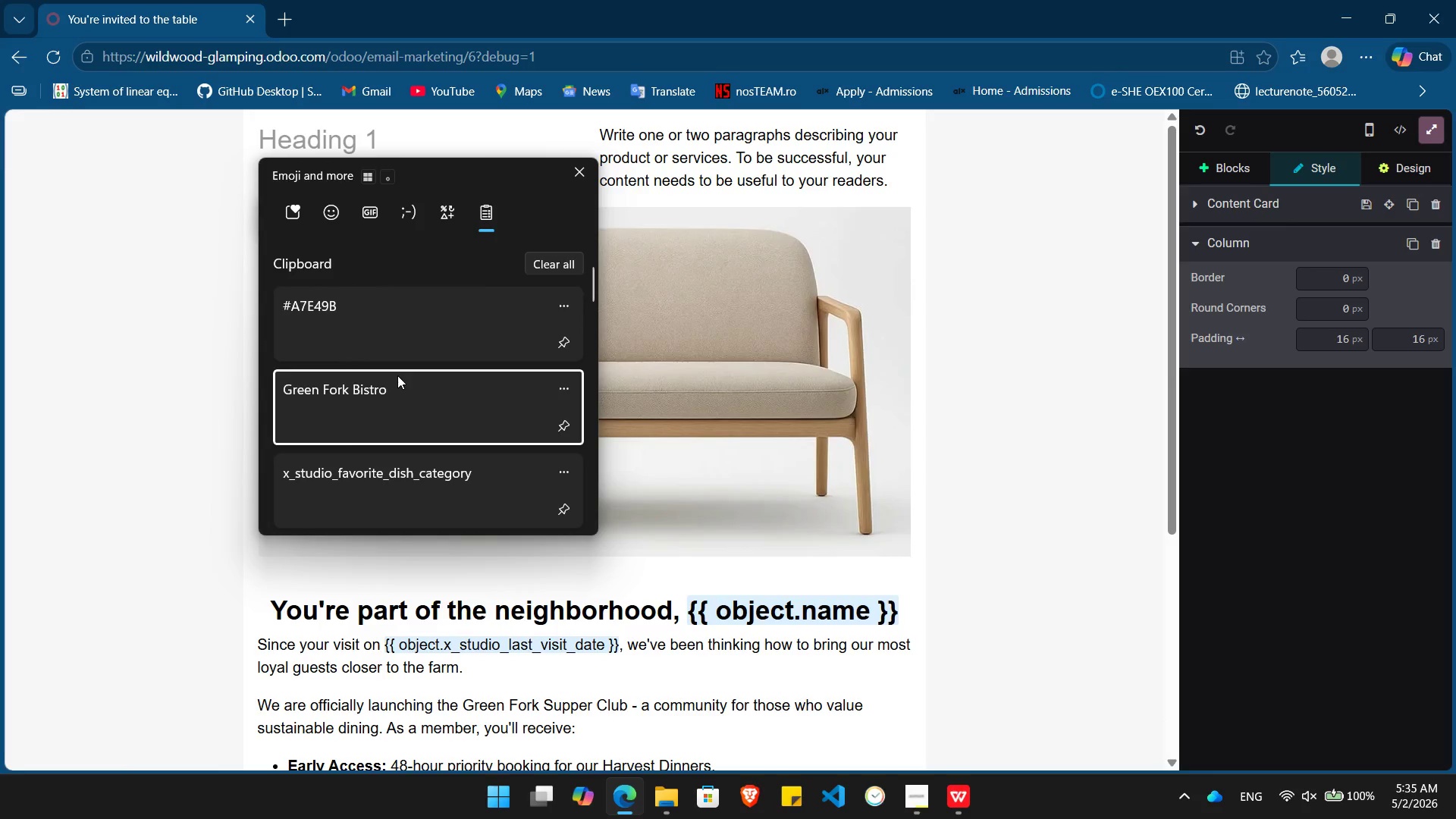 
key(Control+ControlLeft)
 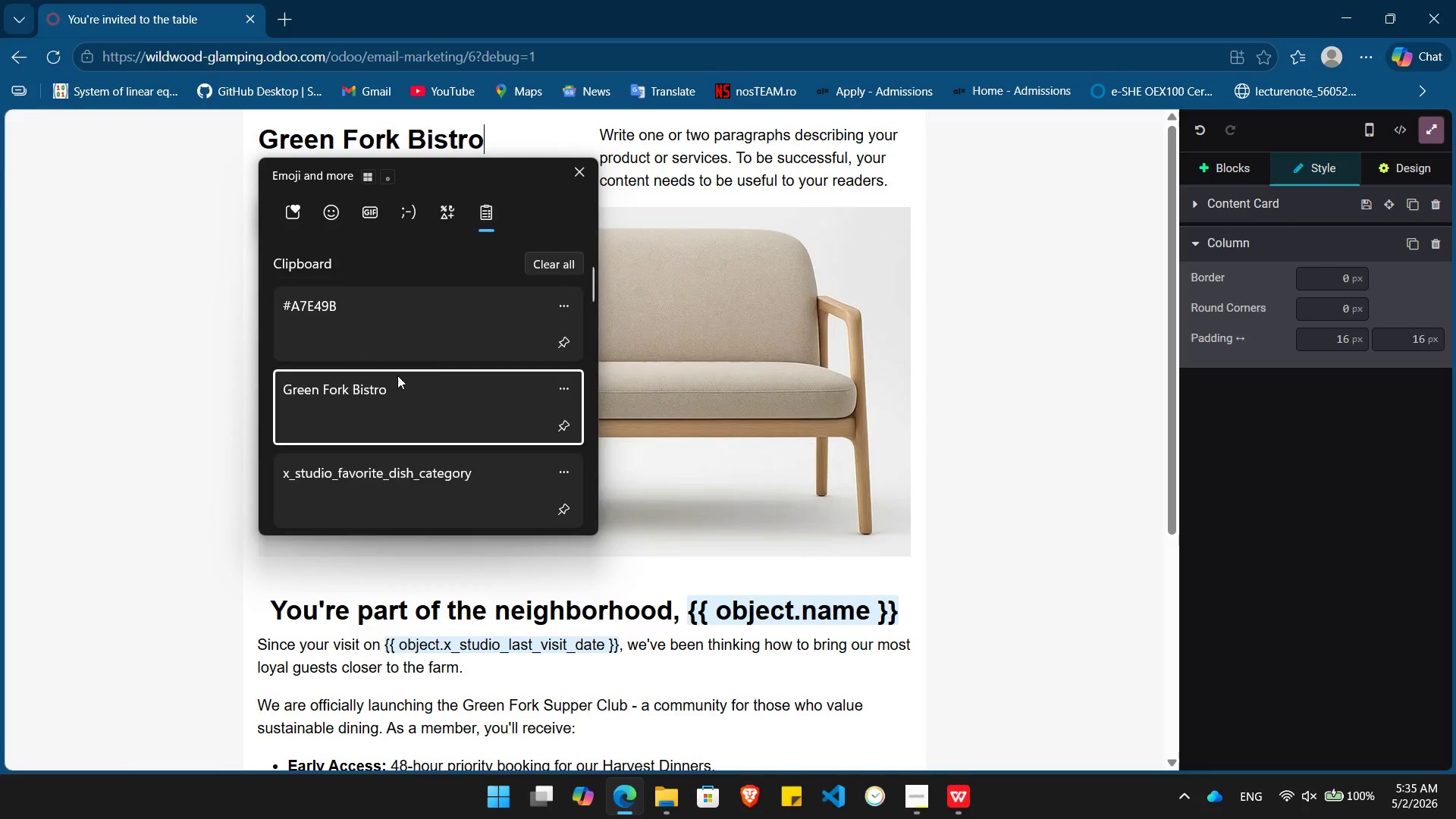 
key(Control+V)
 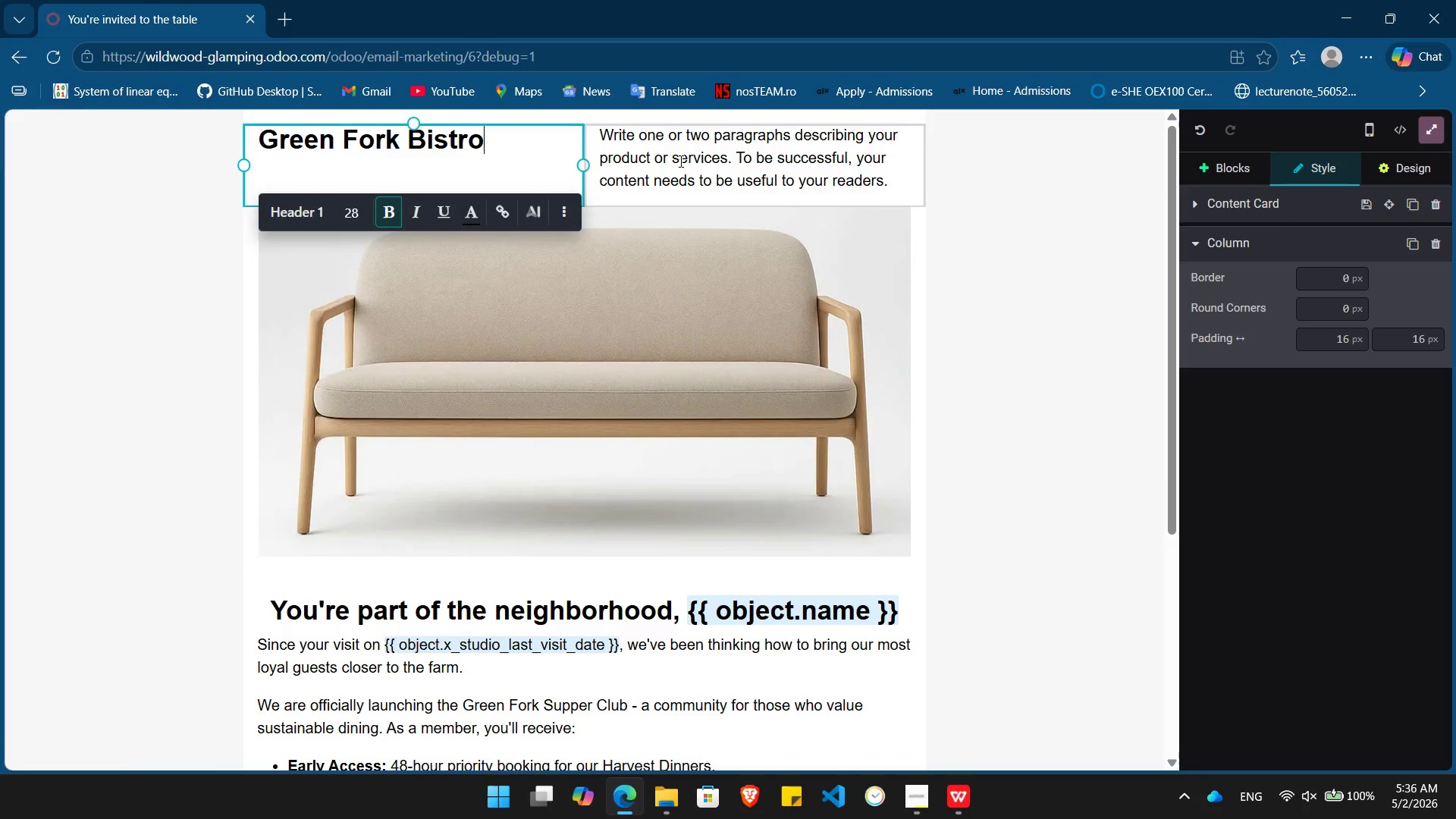 
double_click([679, 161])
 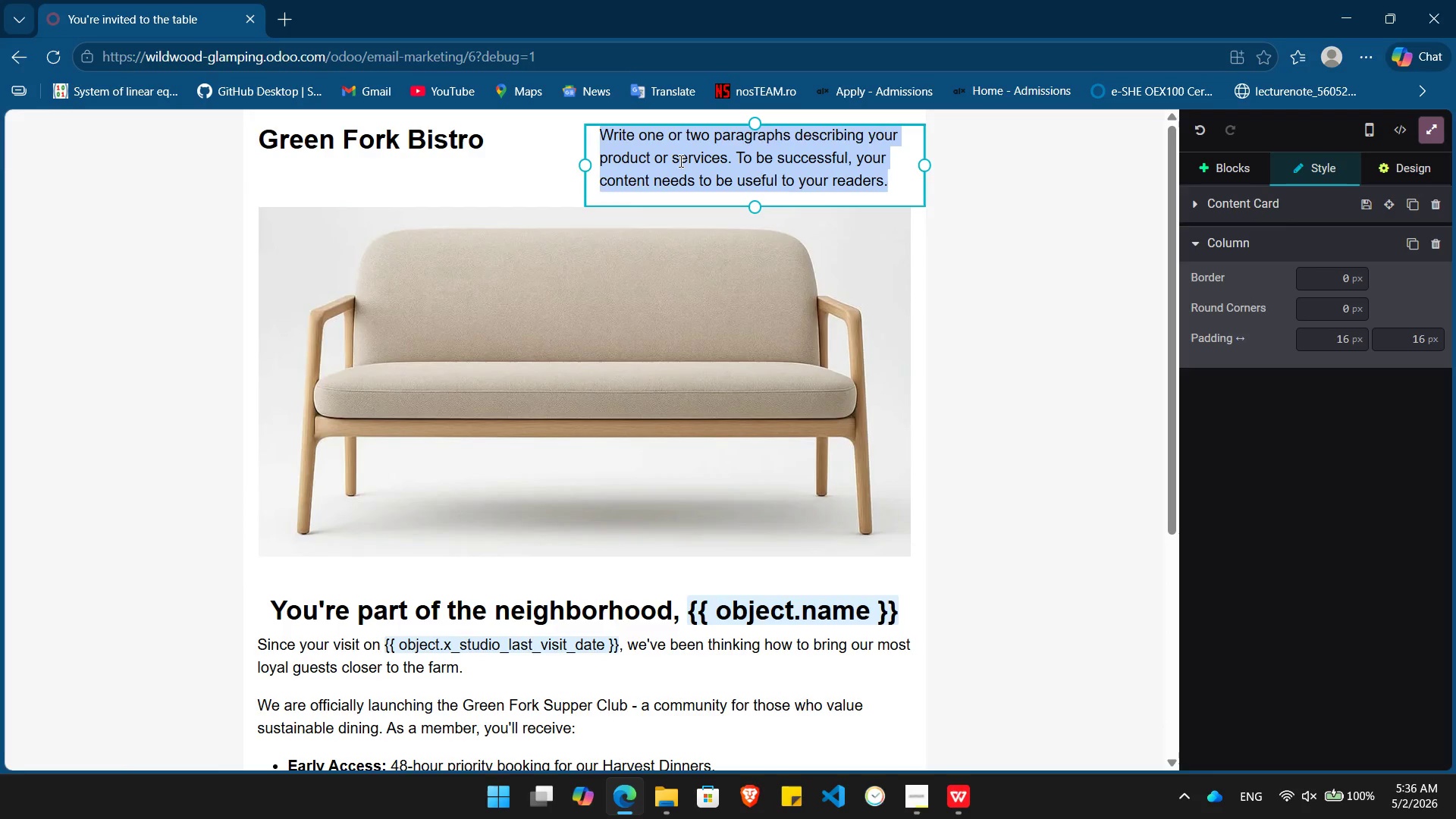 
triple_click([679, 161])
 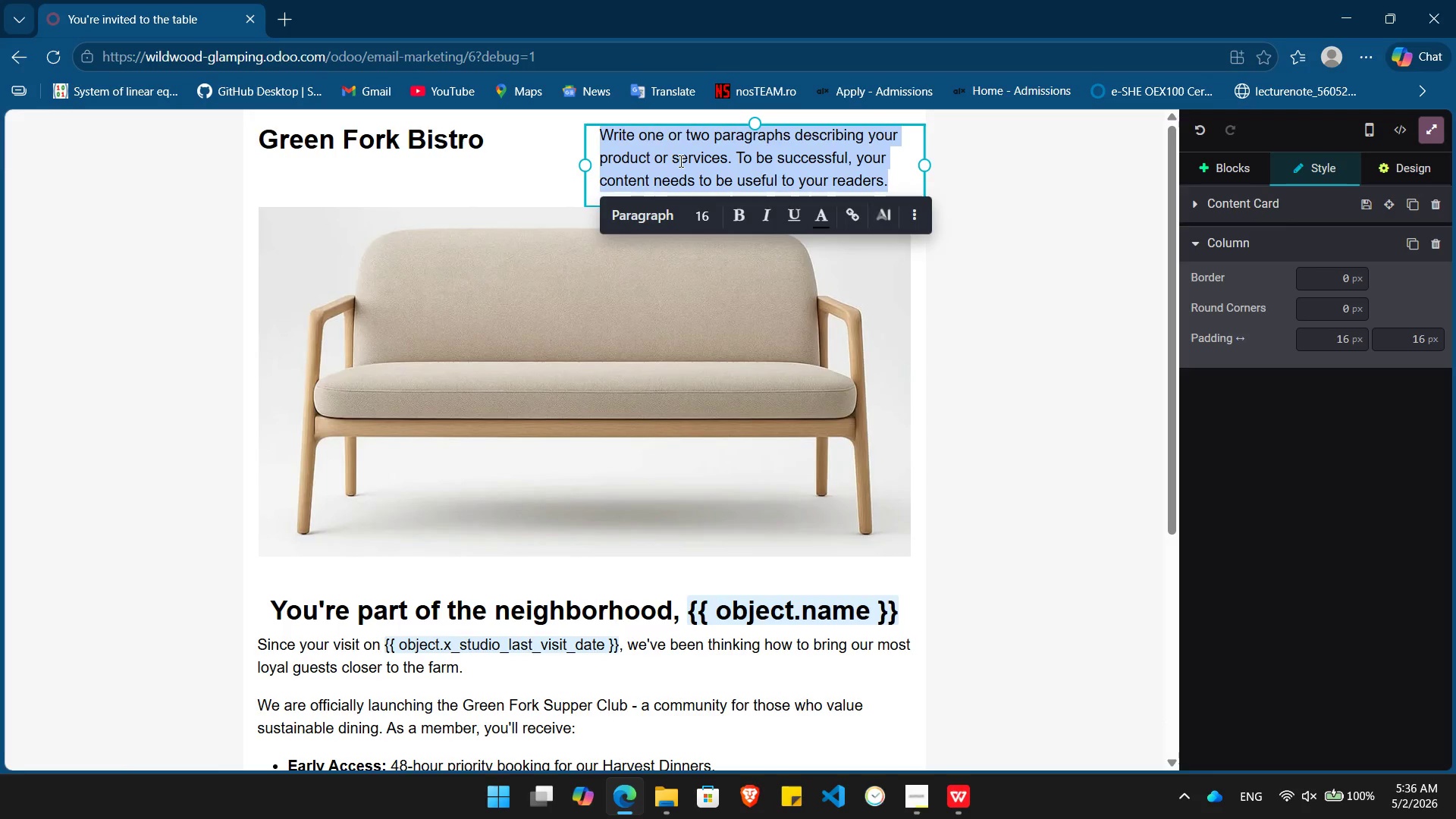 
key(Backspace)
 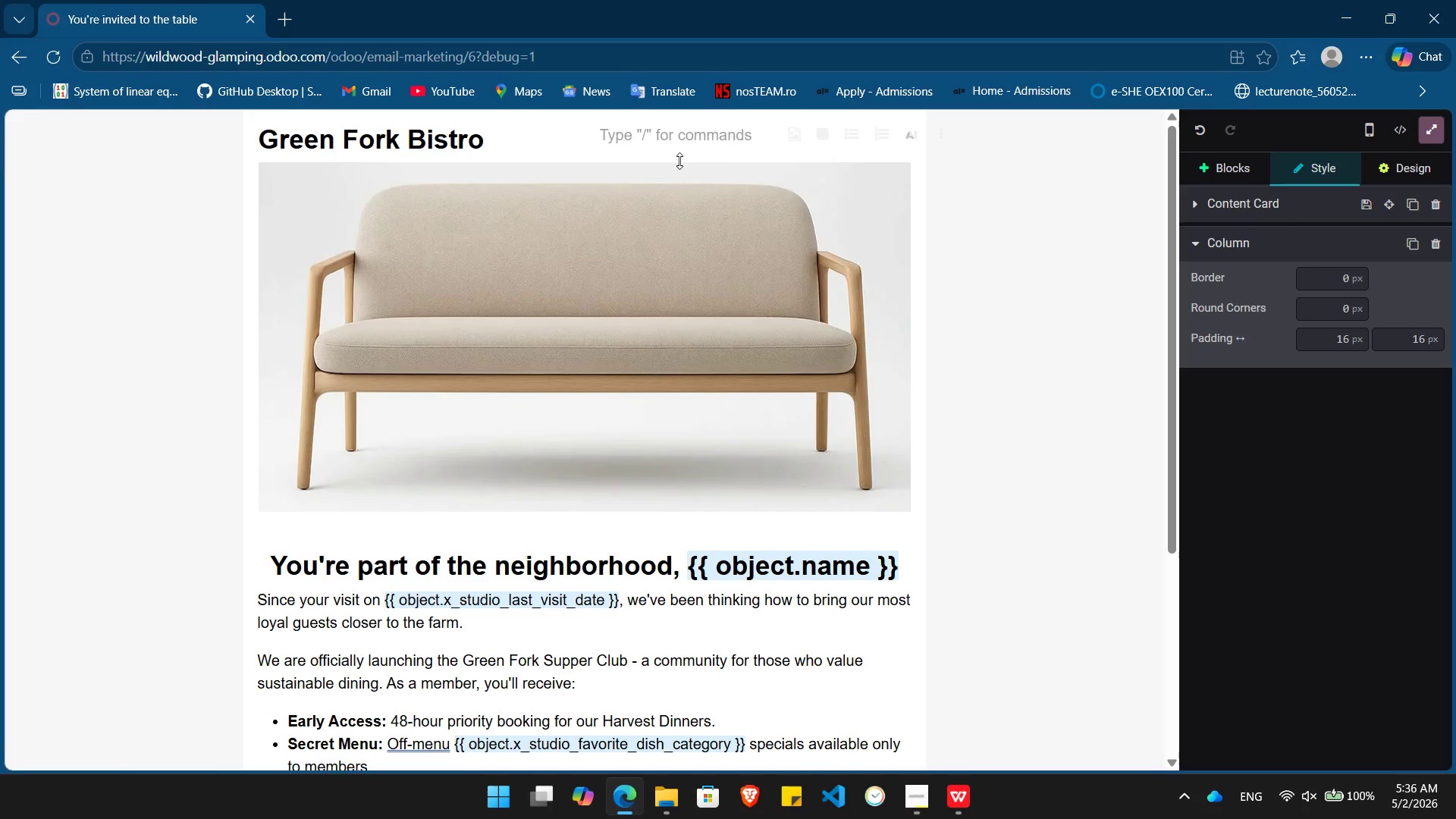 
wait(10.28)
 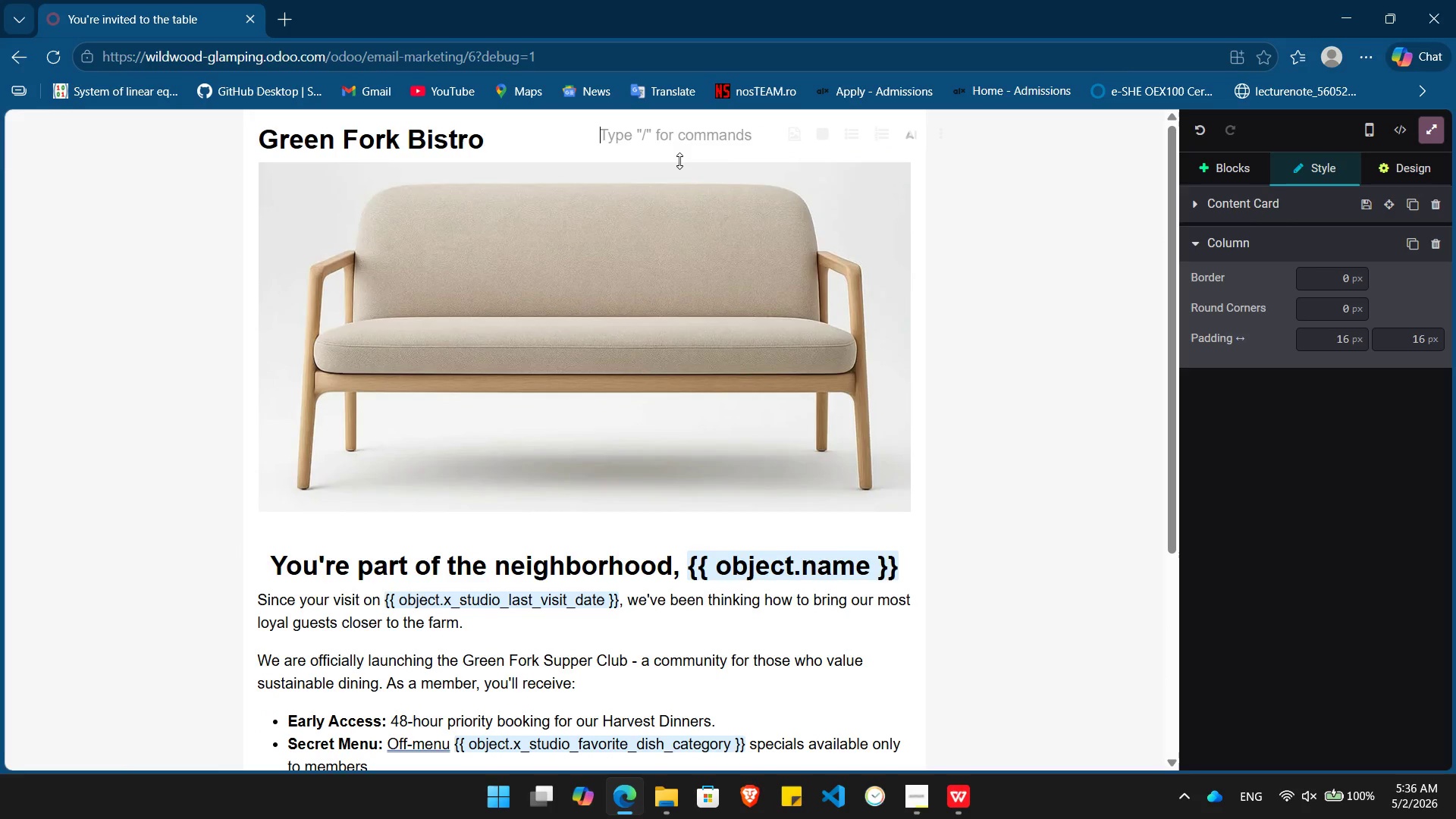 
type(Planted Lov)
key(Backspace)
type(cally. Served Honestly.)
 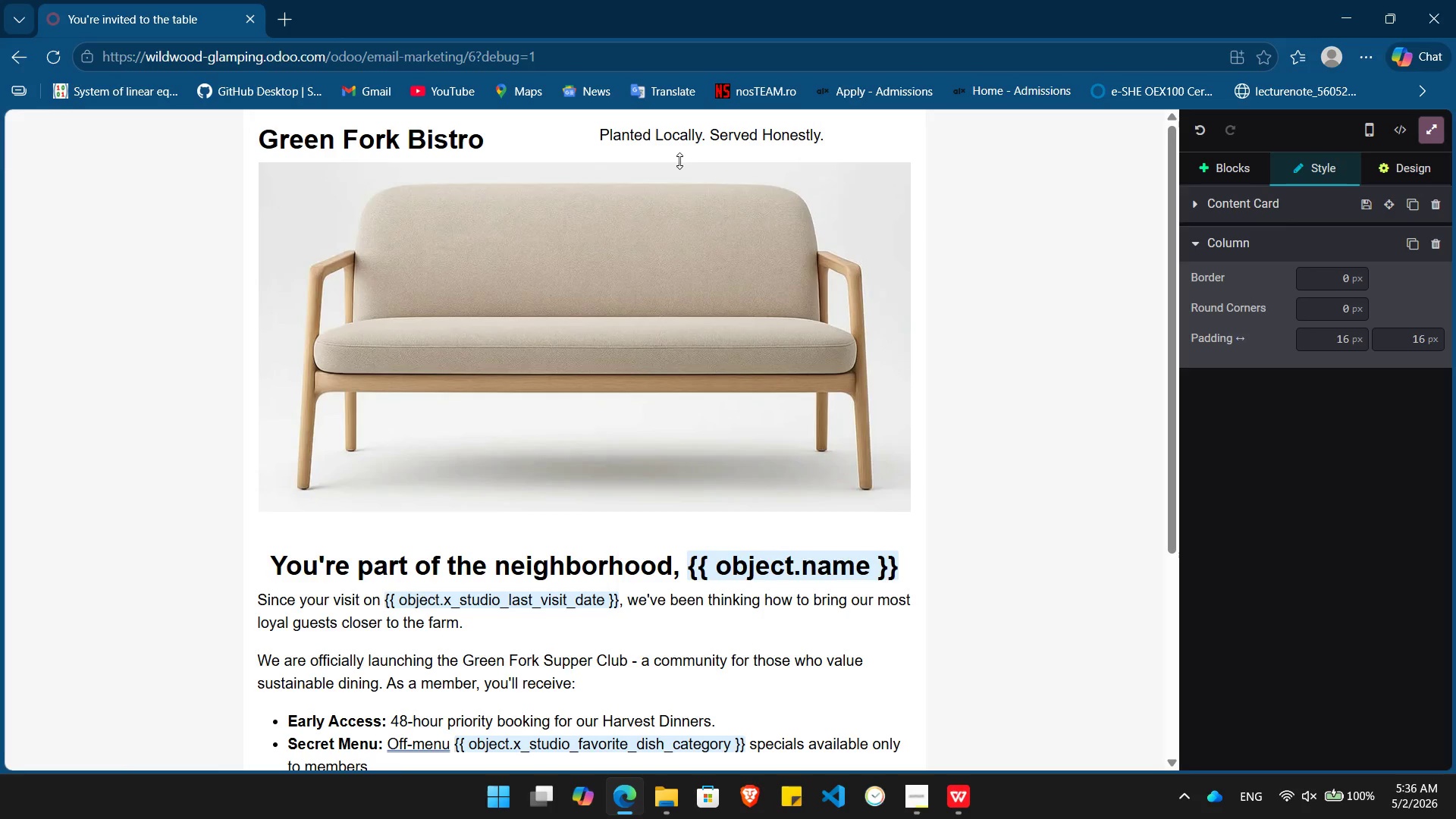 
double_click([708, 136])
 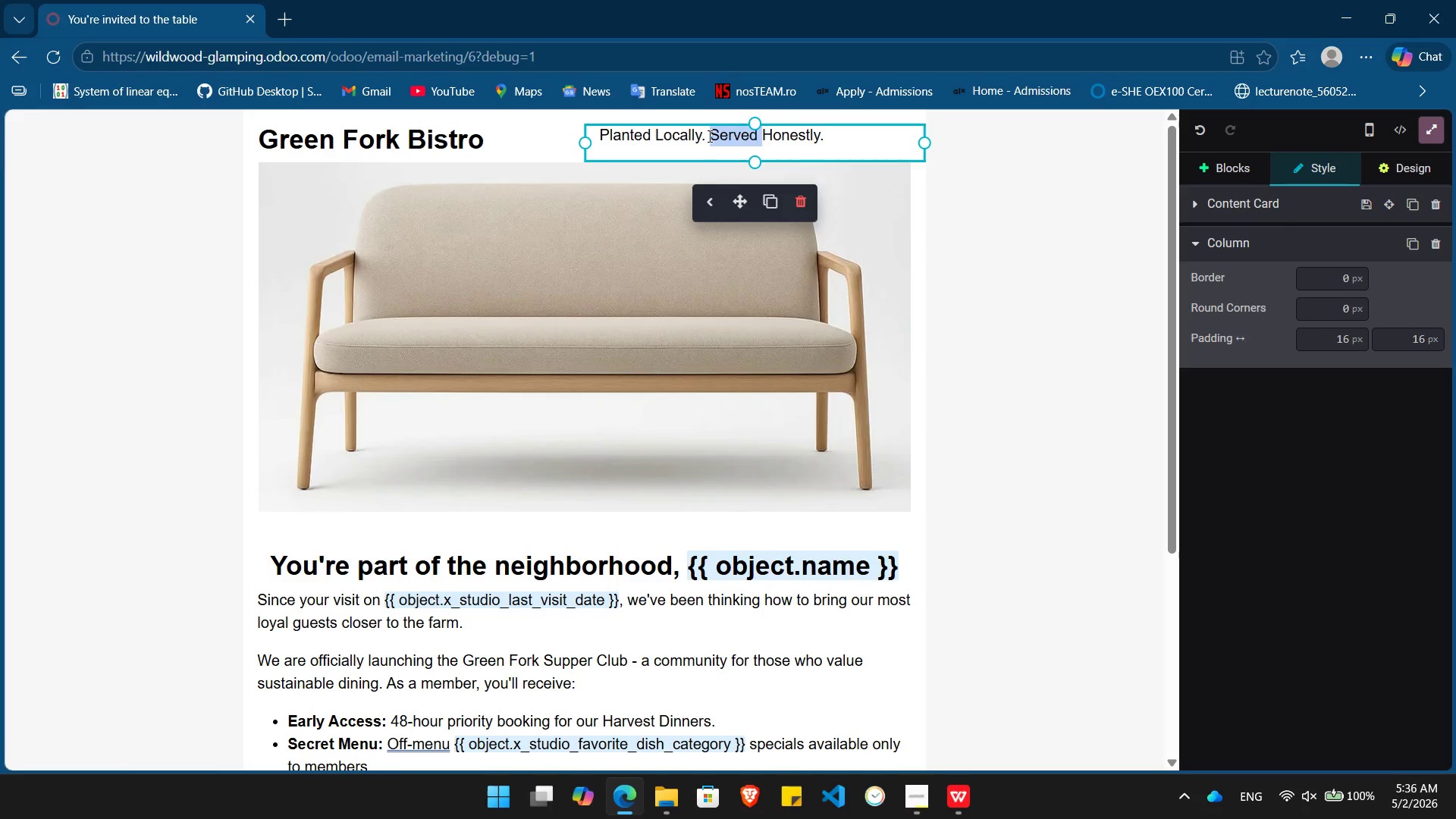 
triple_click([708, 136])
 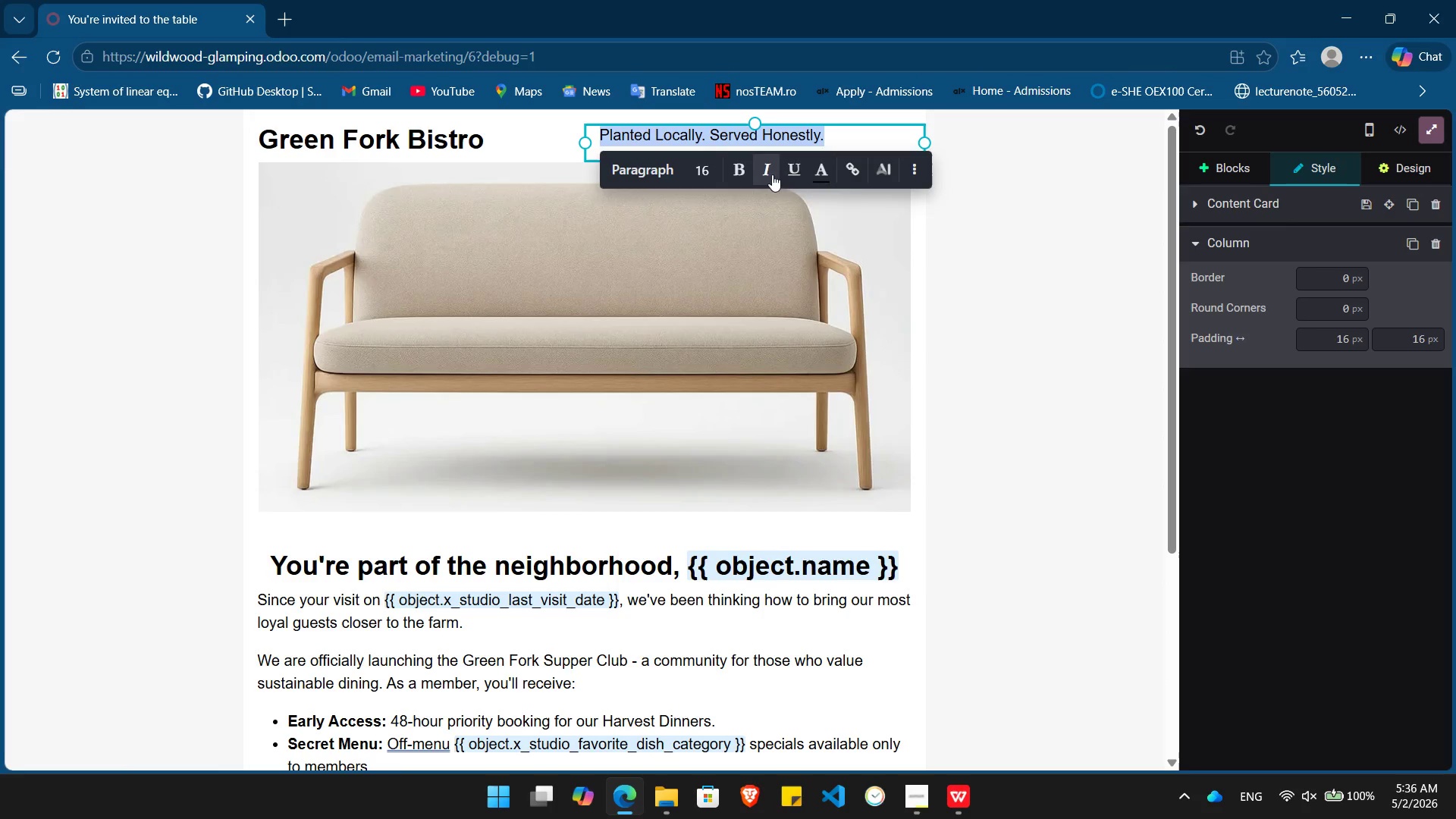 
left_click([768, 170])
 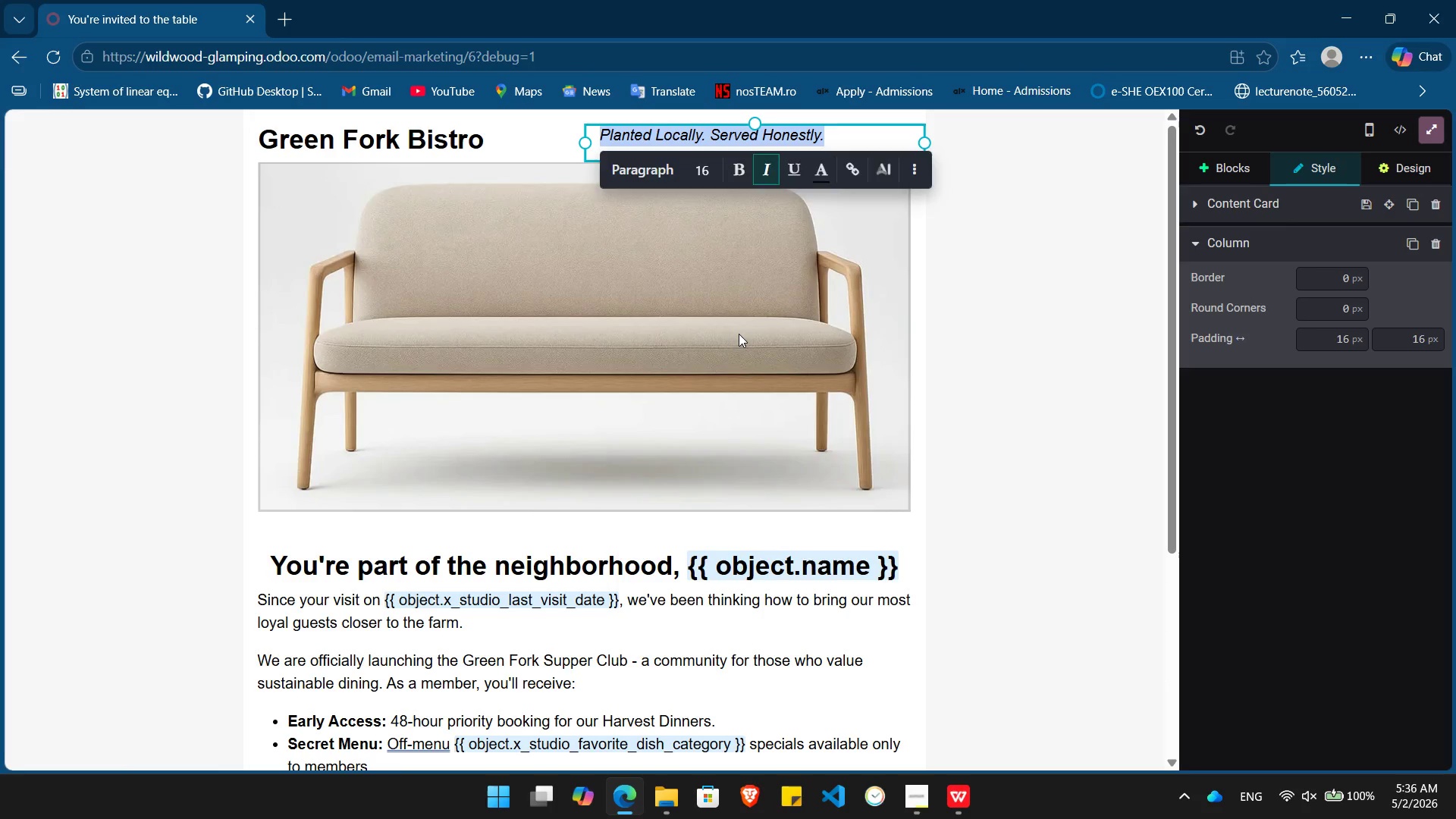 
double_click([739, 334])
 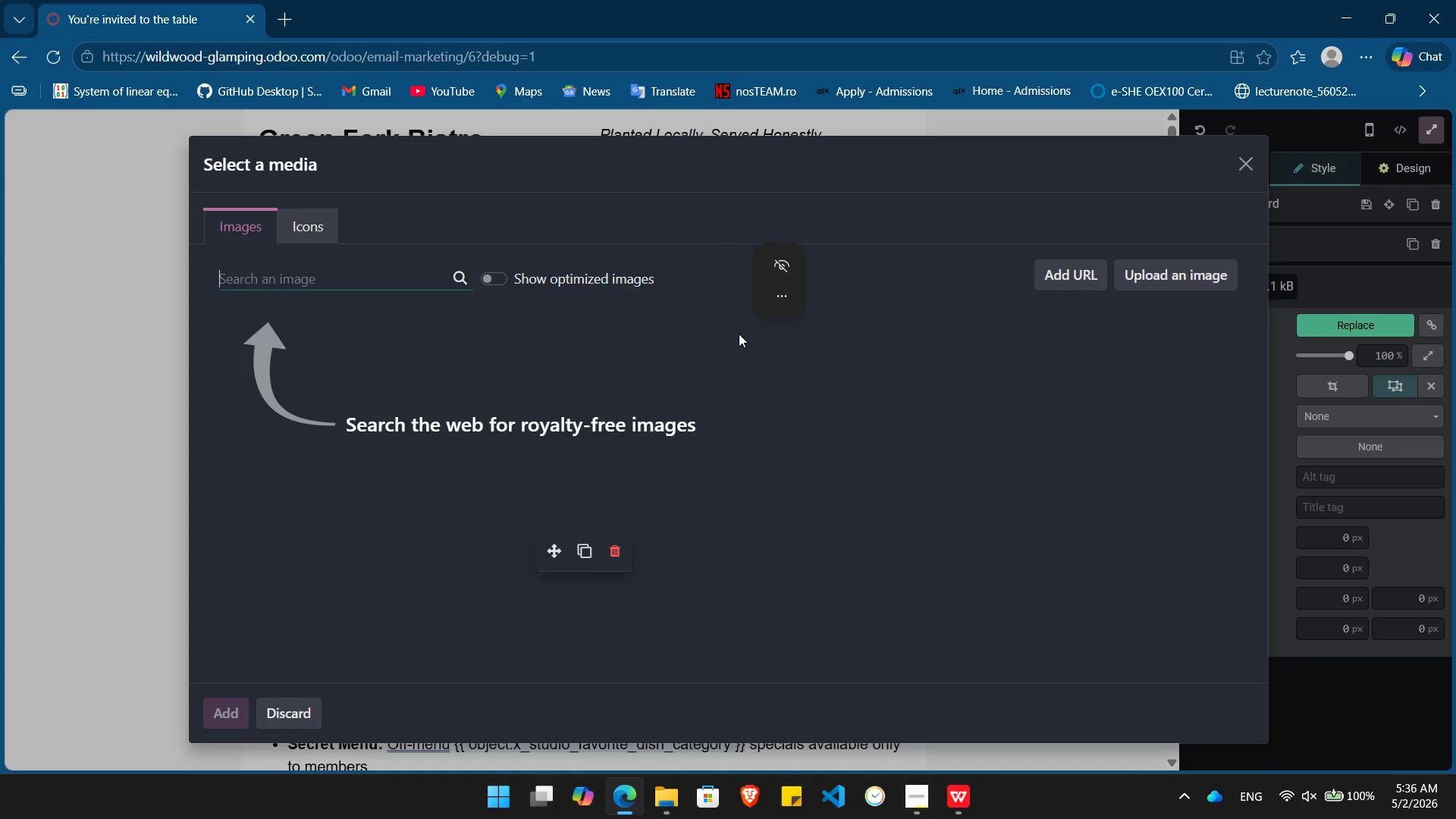 
wait(16.38)
 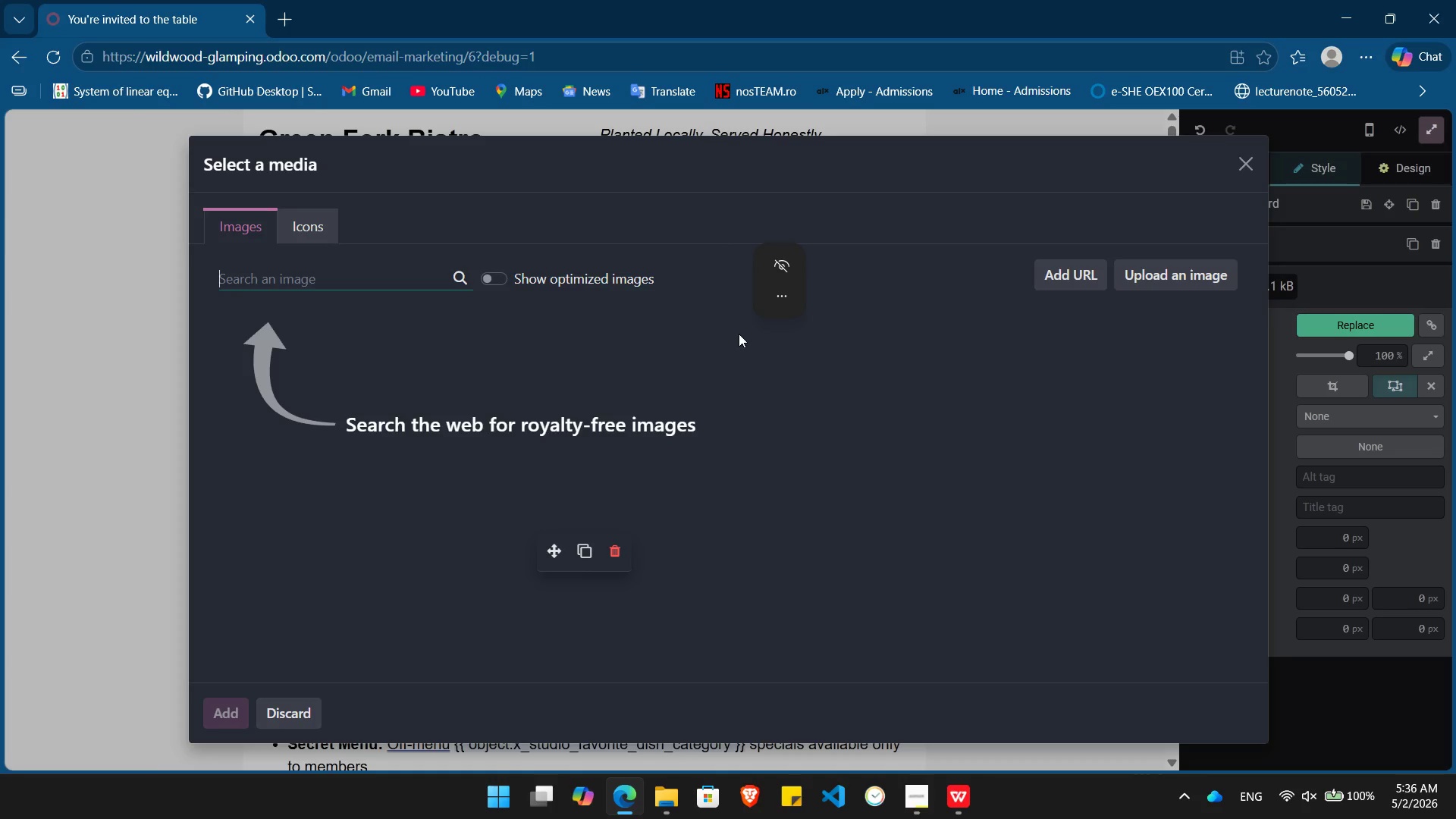 
type(table)
 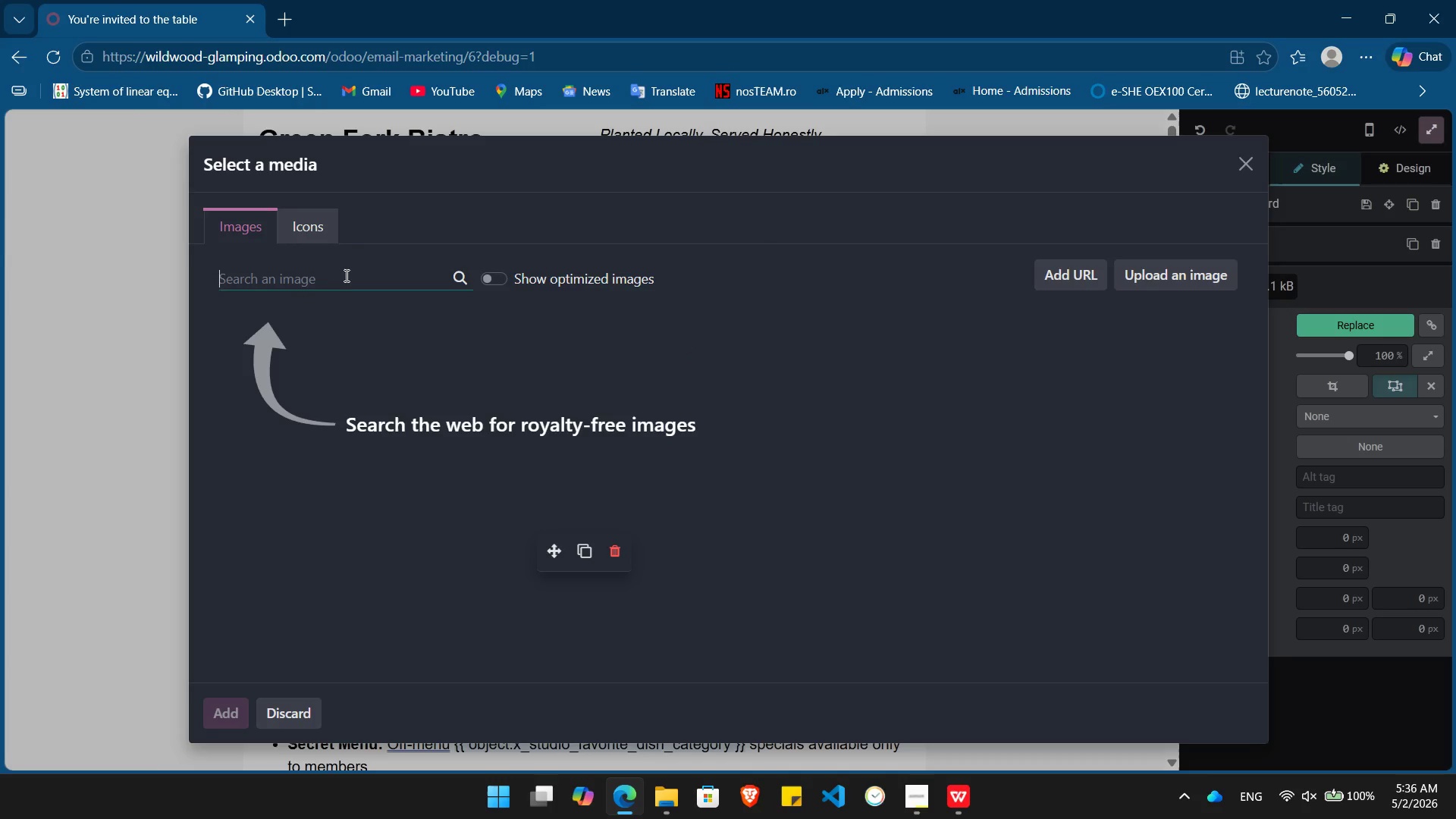 
left_click([340, 273])
 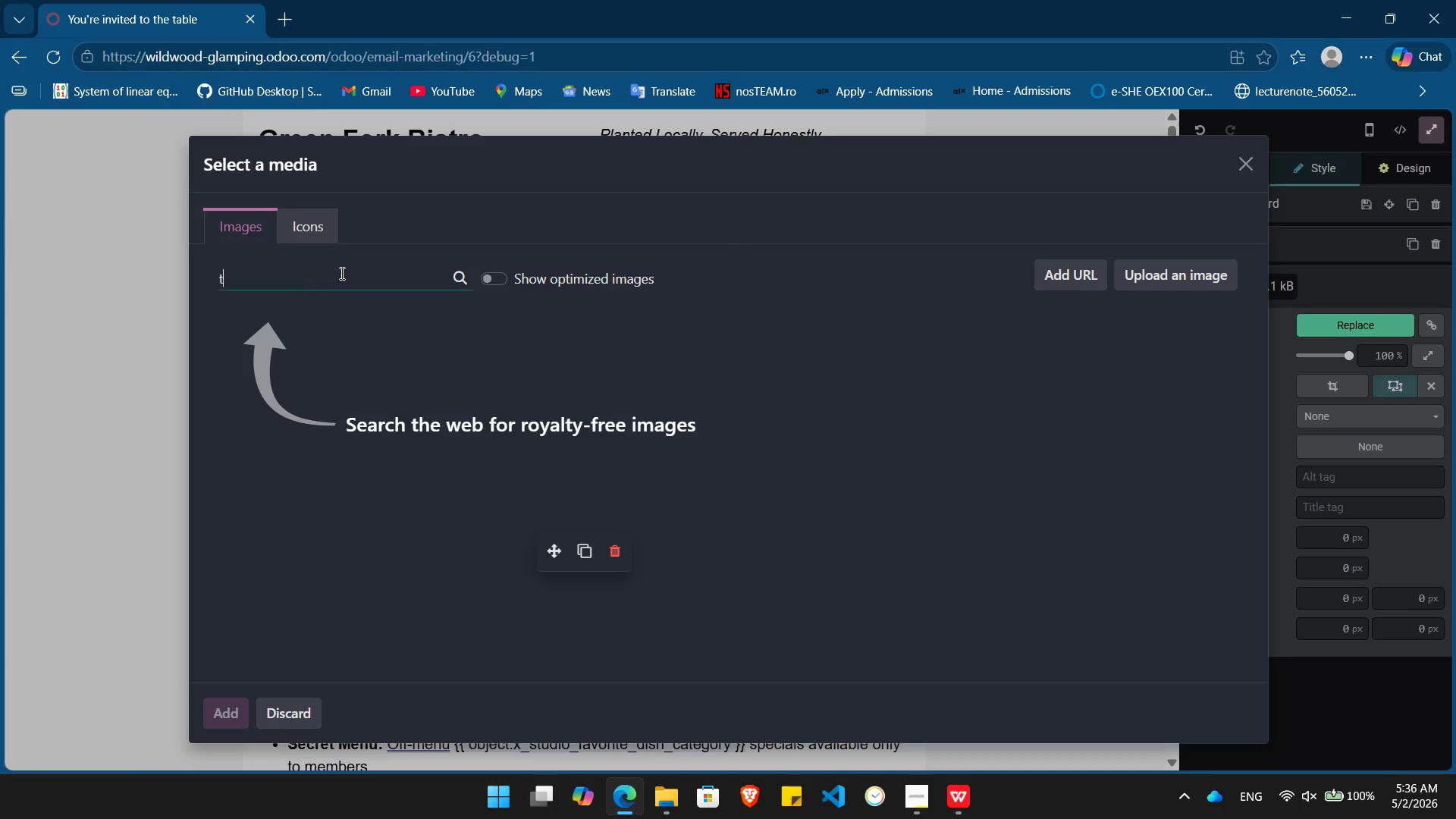 
type(table setuo)
key(Backspace)
type(p)
 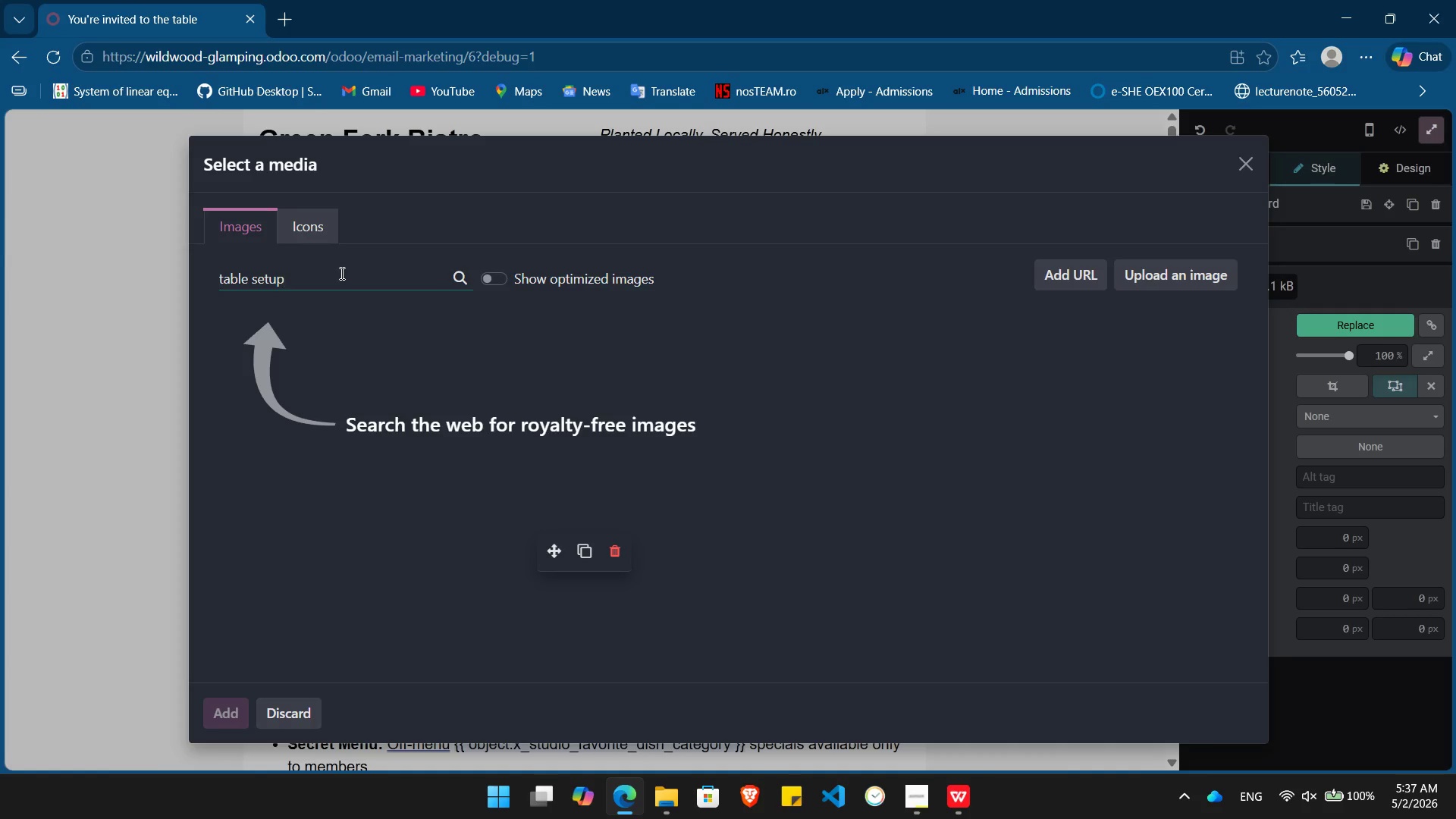 
key(Enter)
 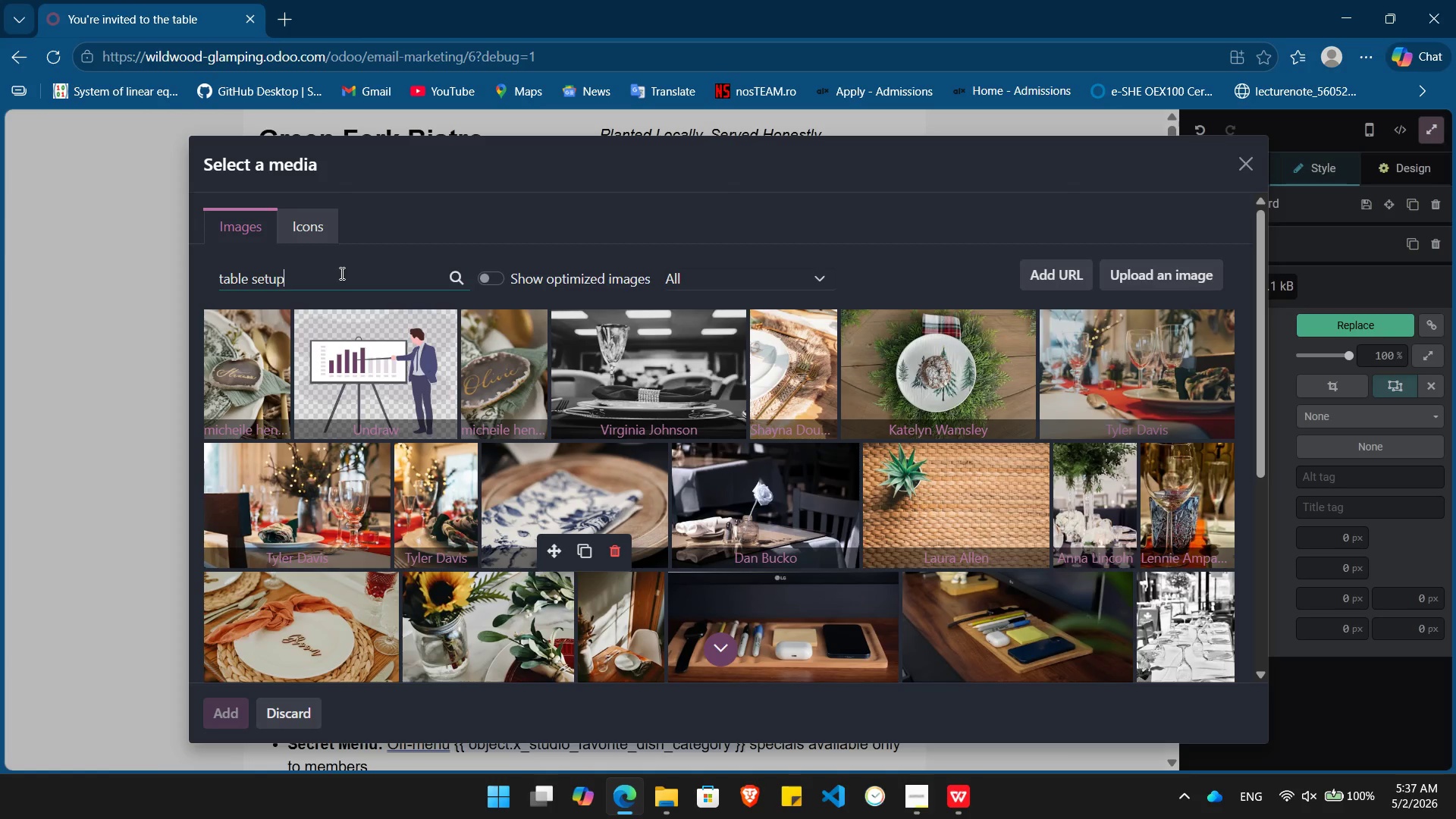 
wait(14.47)
 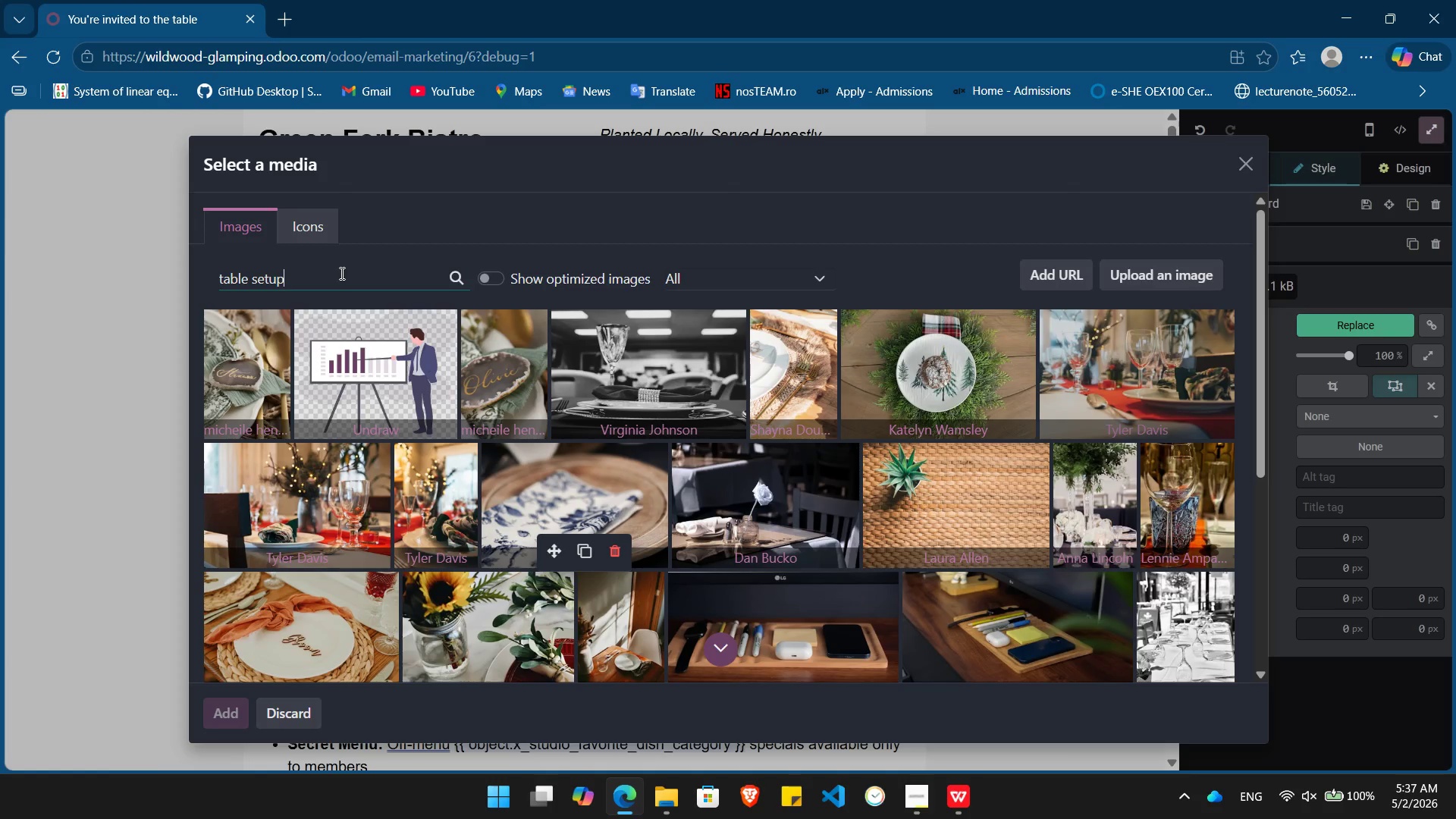 
left_click([730, 654])